 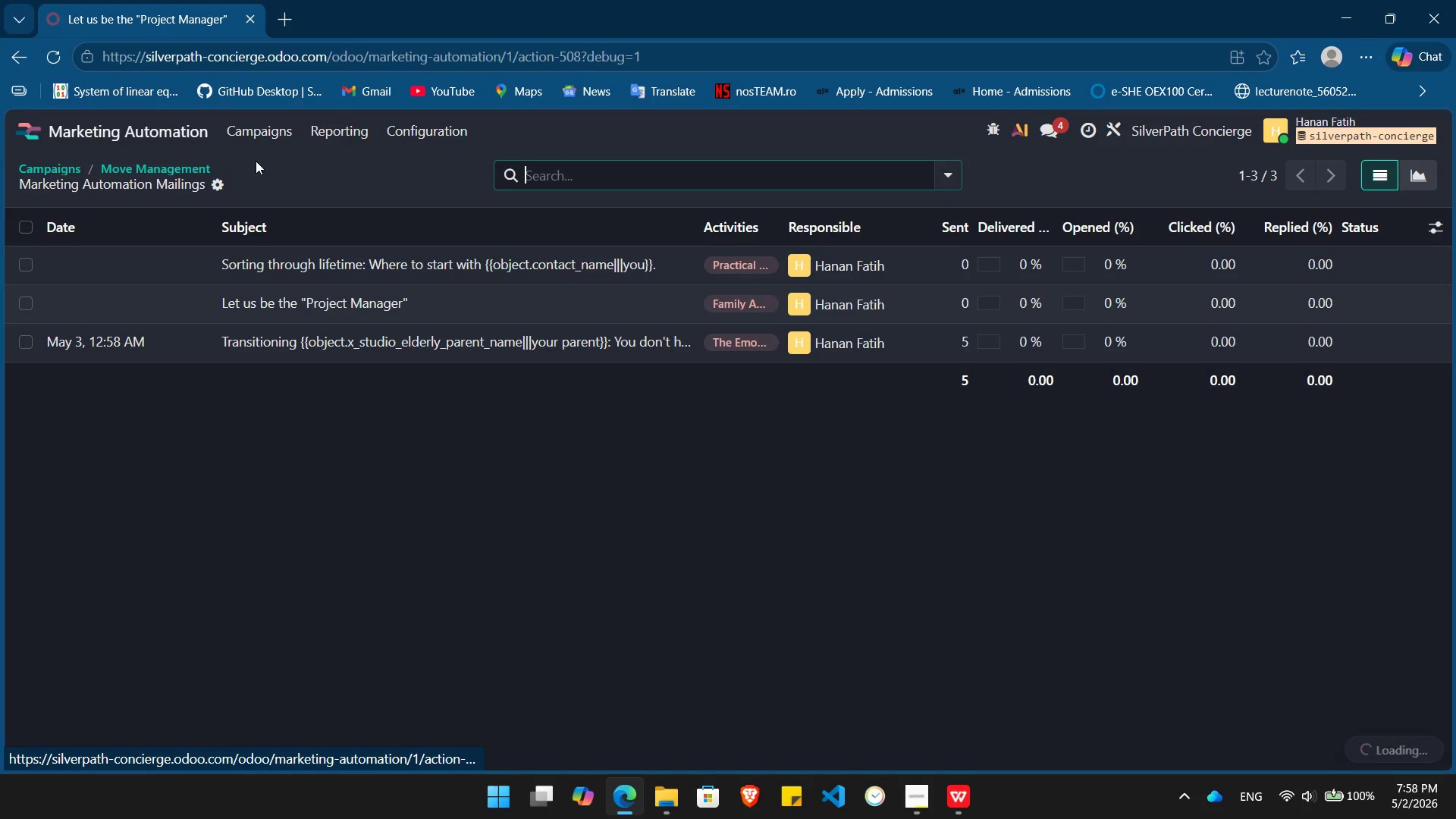 
mouse_move([129, 180])
 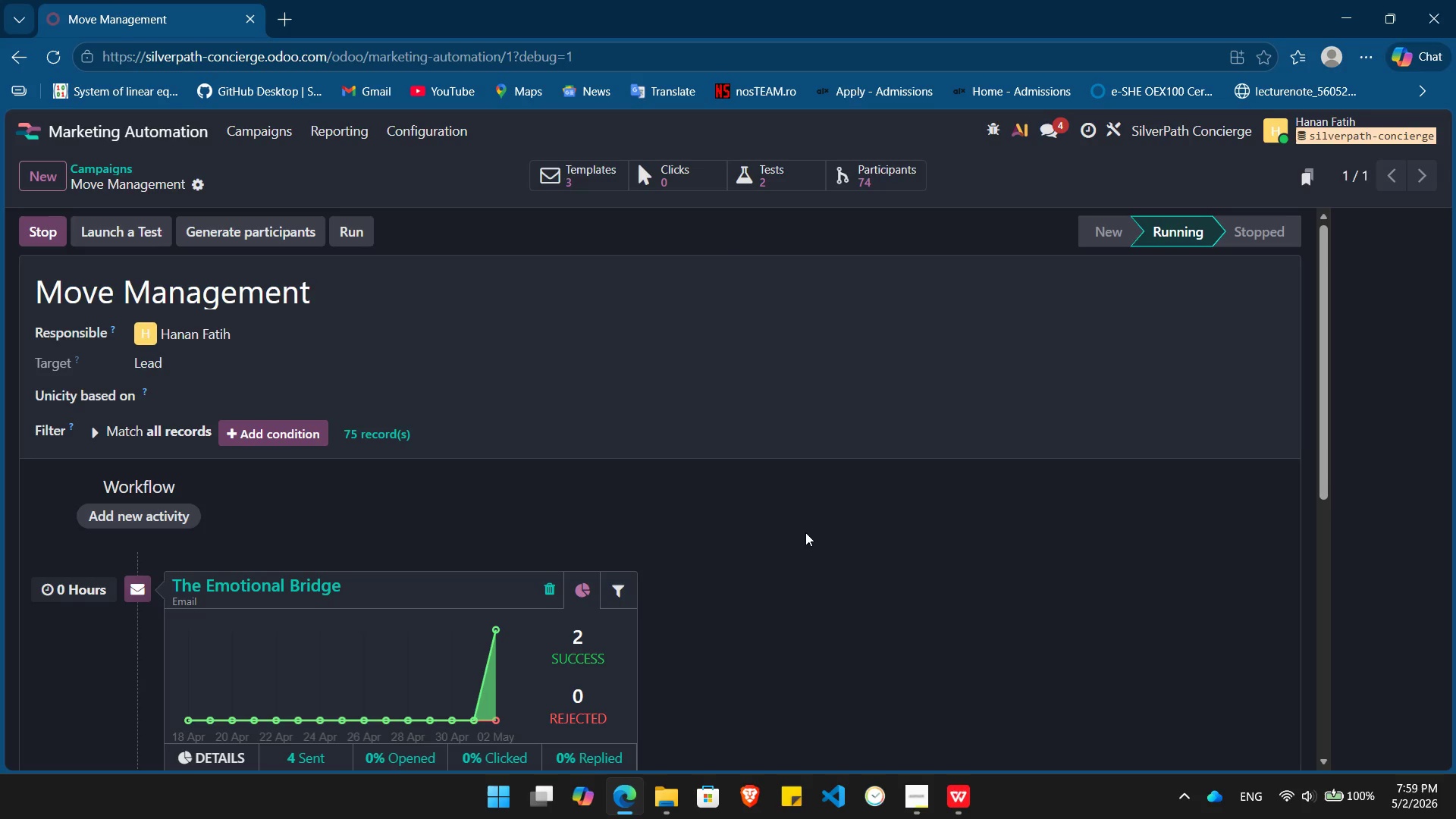 
key(PrintScreen)
 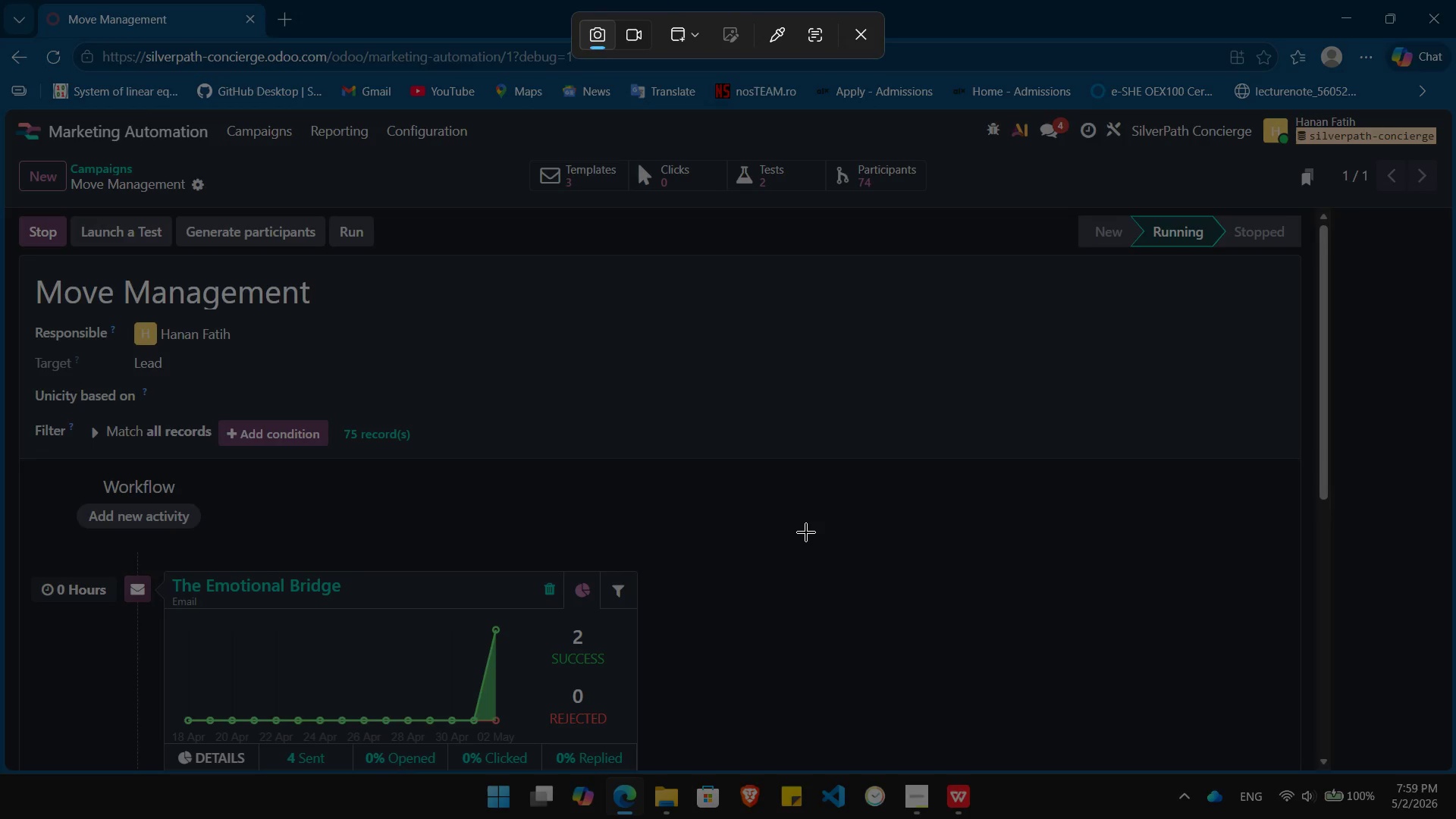 
left_click([806, 532])
 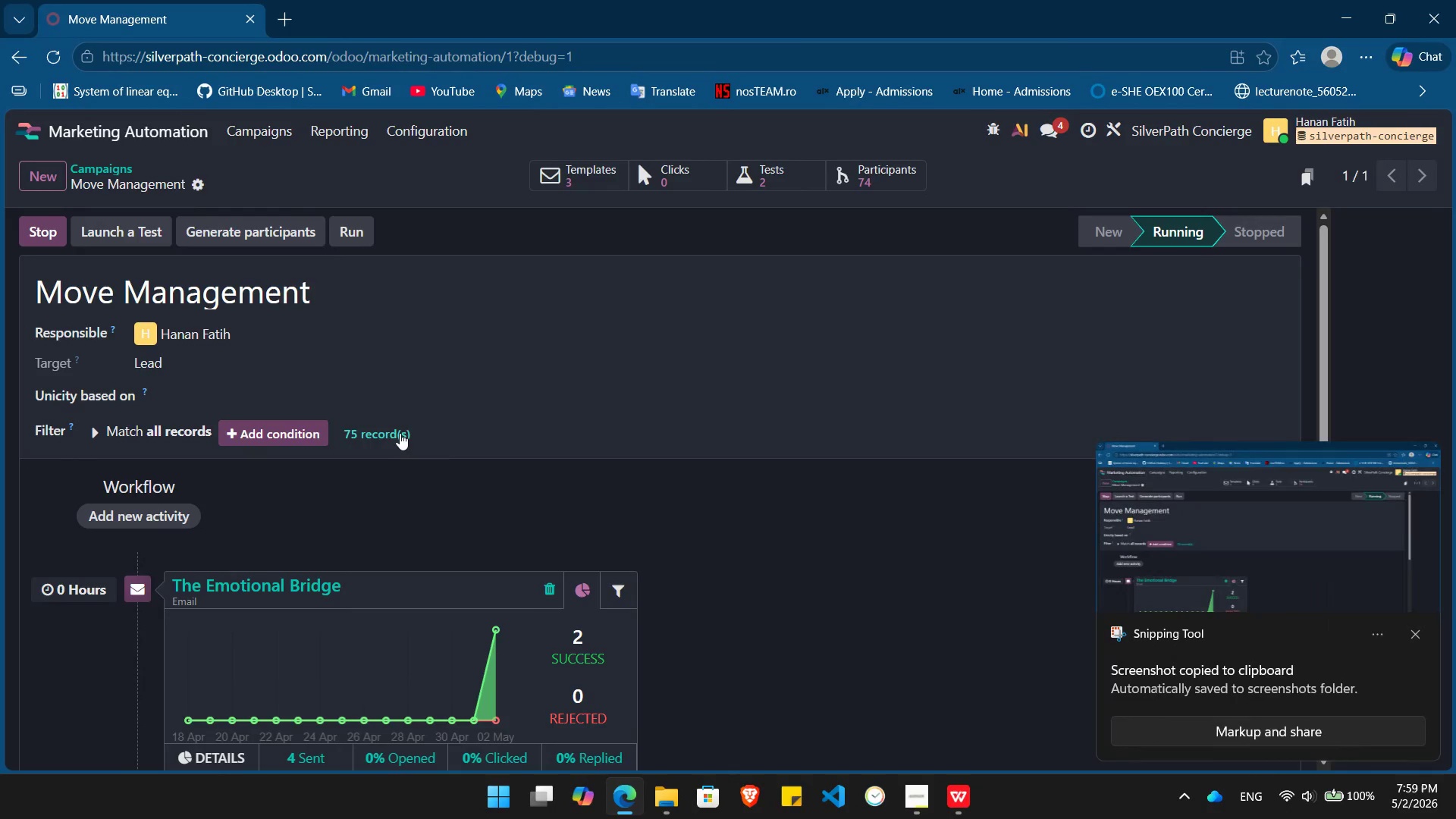 
left_click([397, 438])
 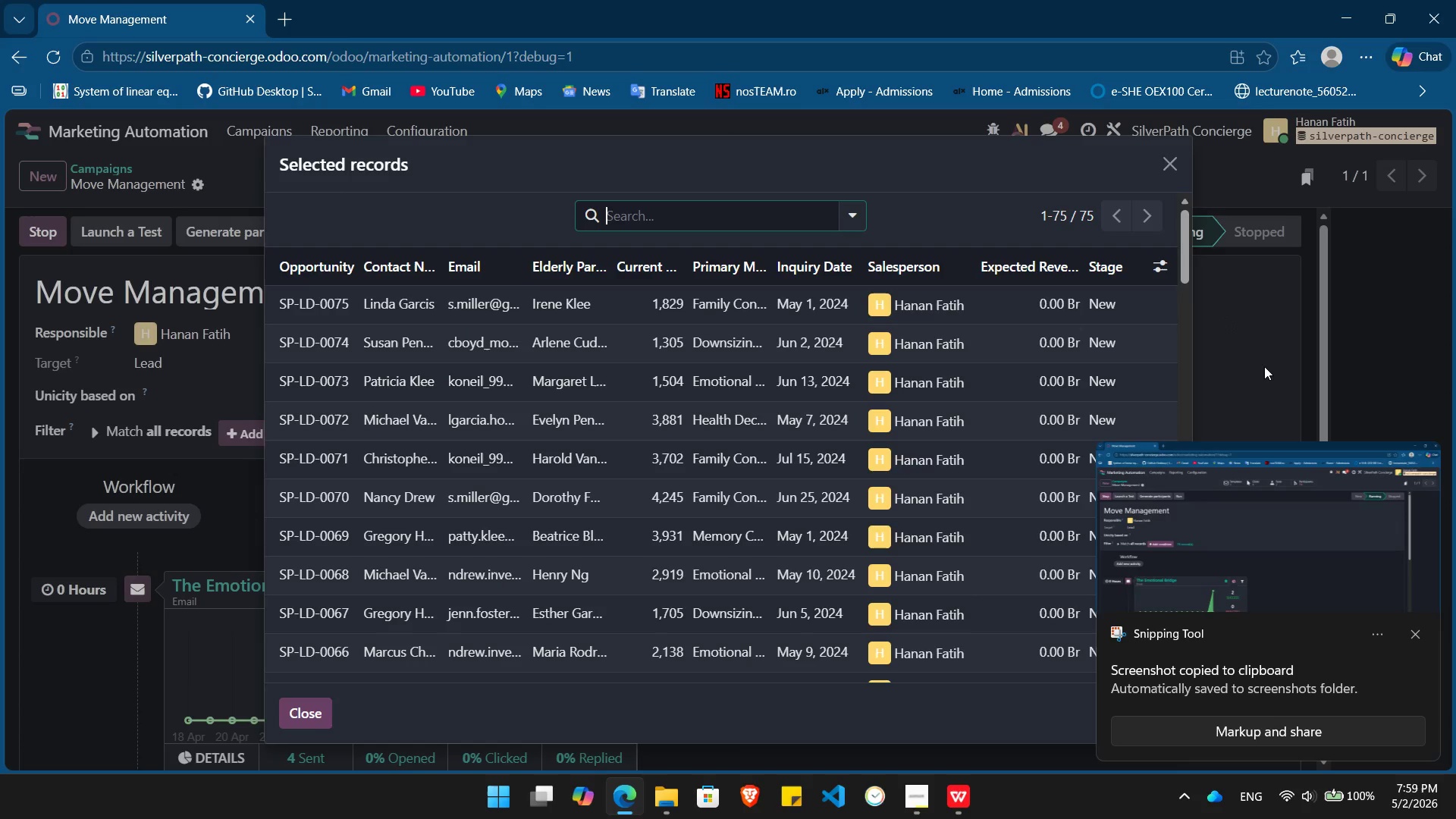 
wait(5.52)
 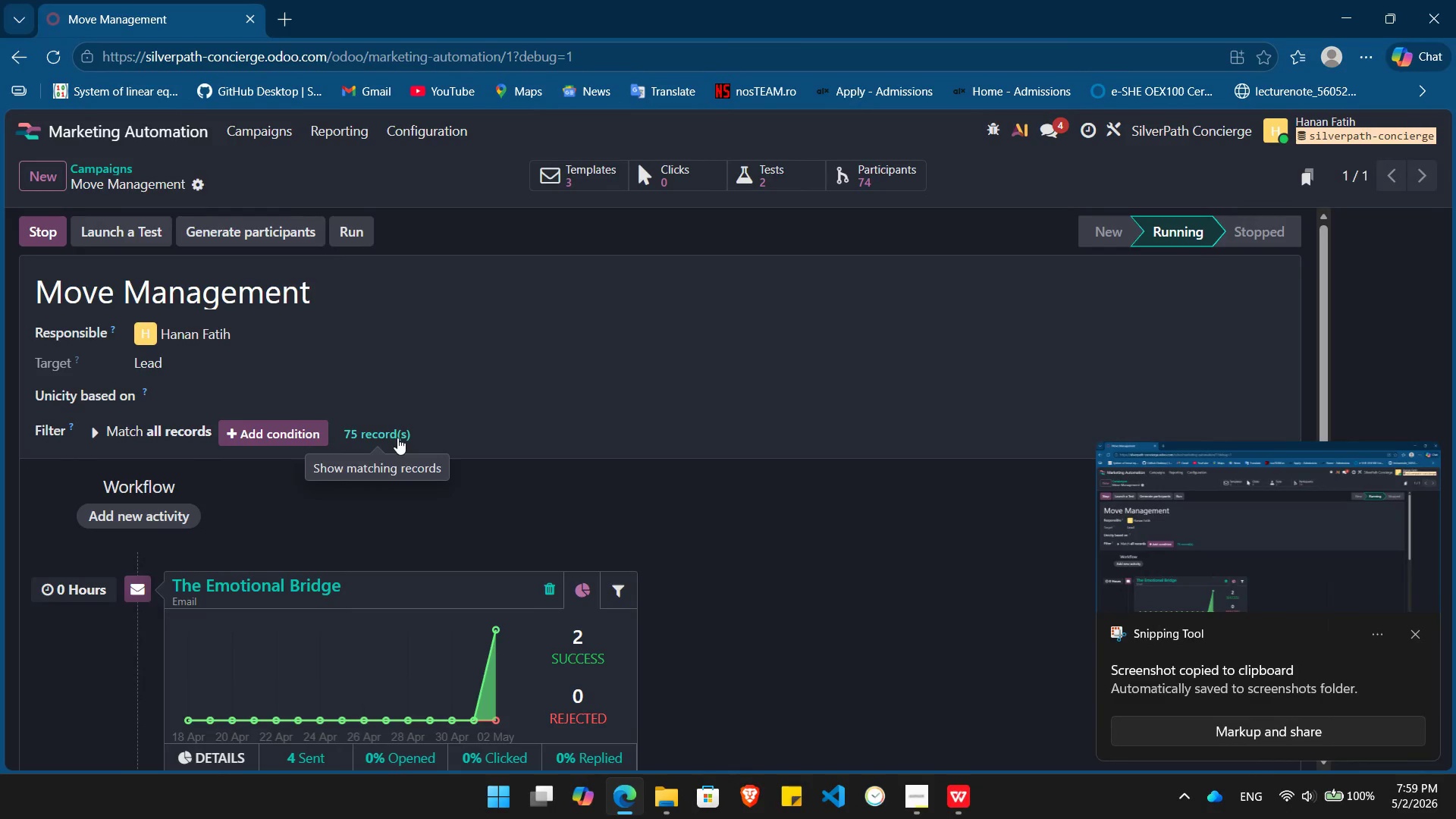 
left_click([1282, 374])
 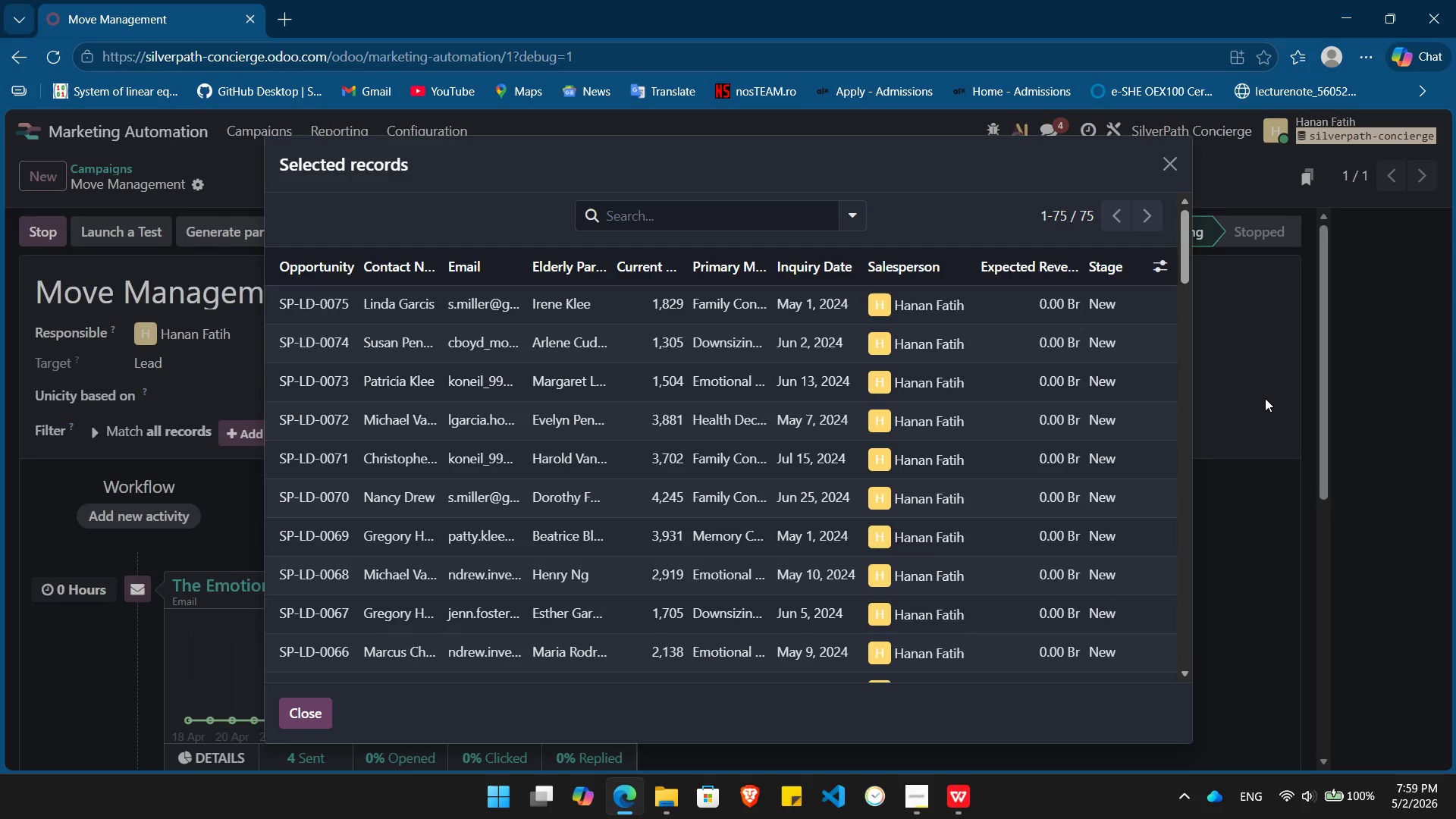 
key(PrintScreen)
 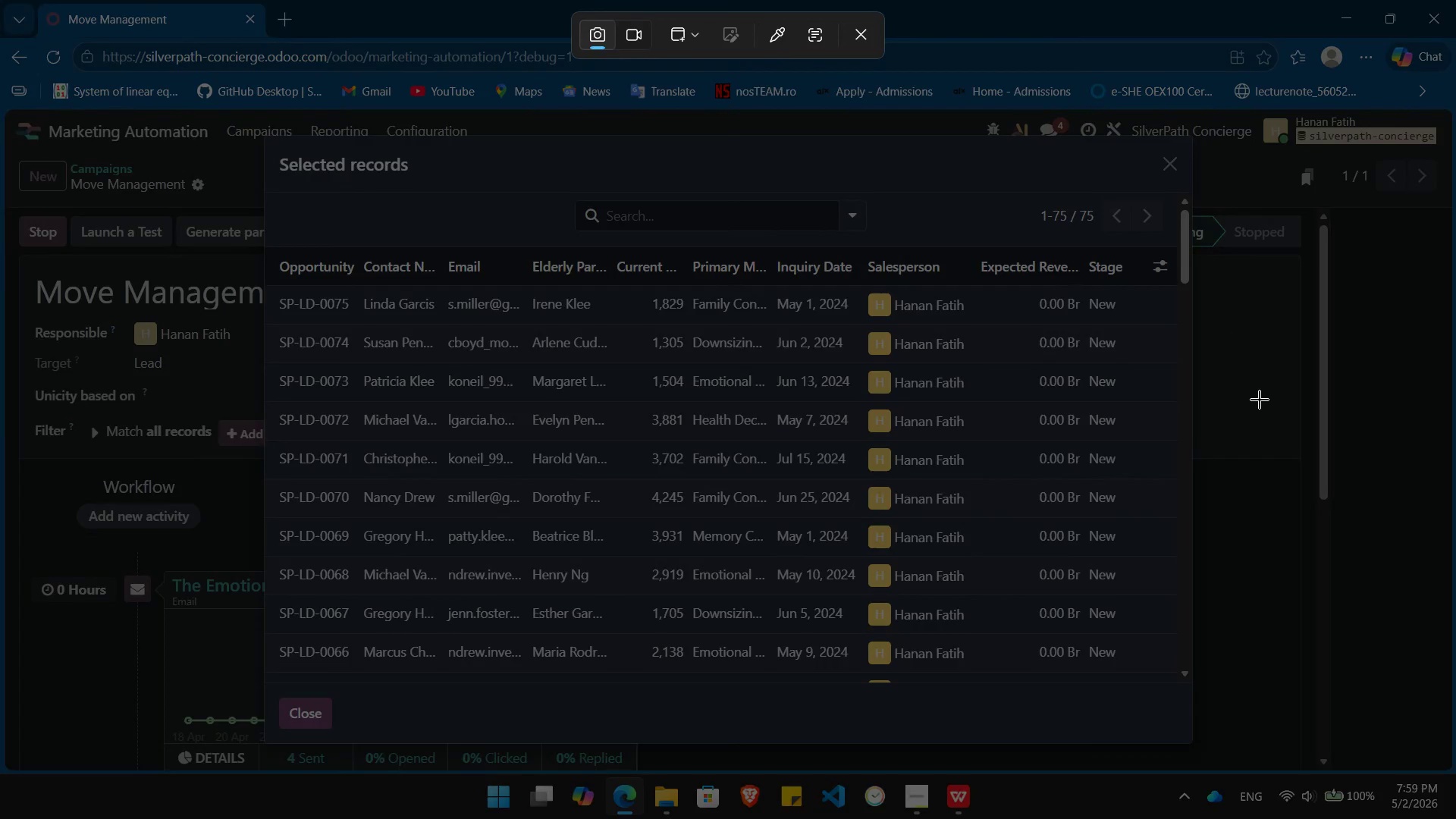 
left_click([1260, 400])
 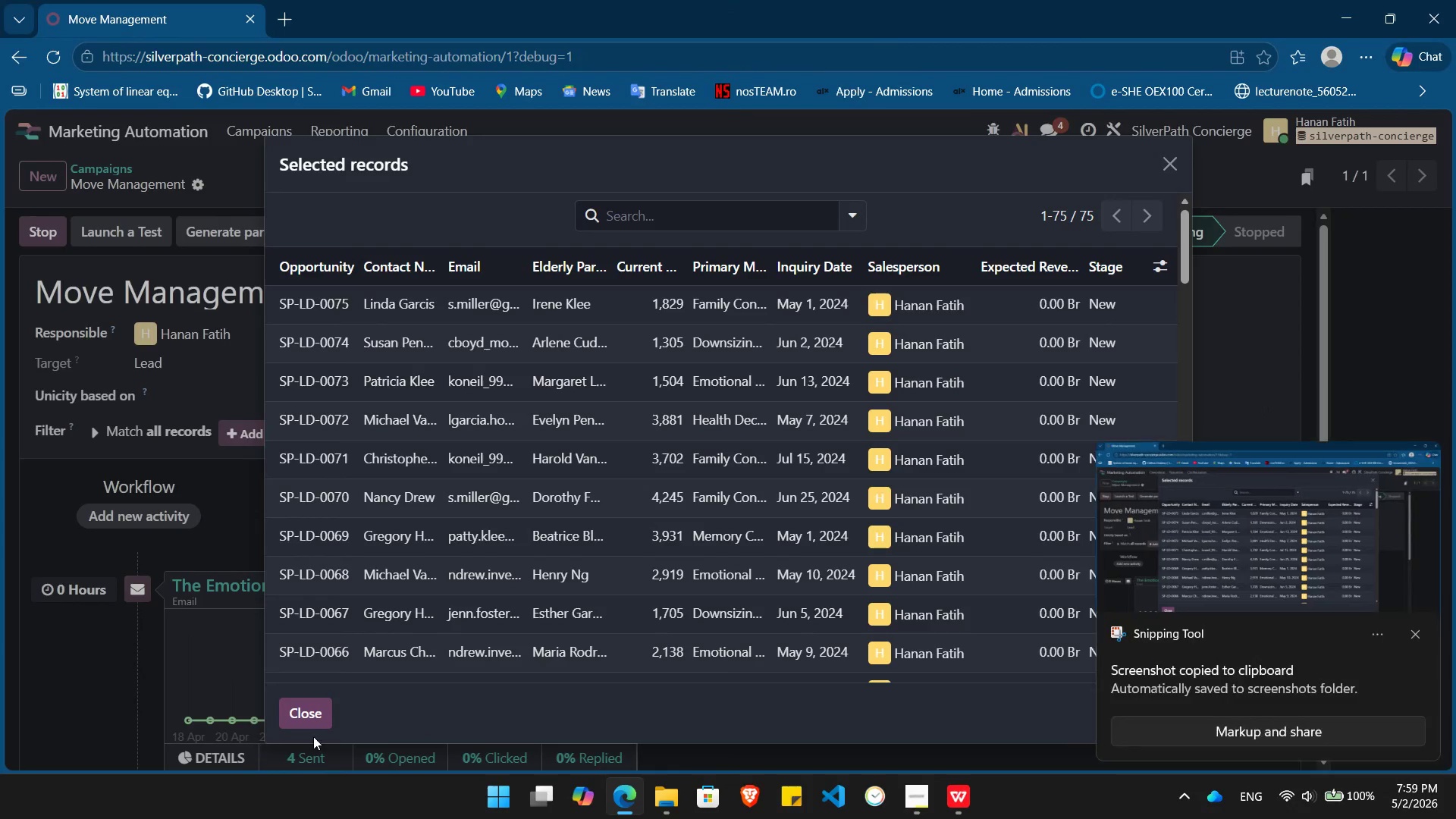 
left_click([315, 721])
 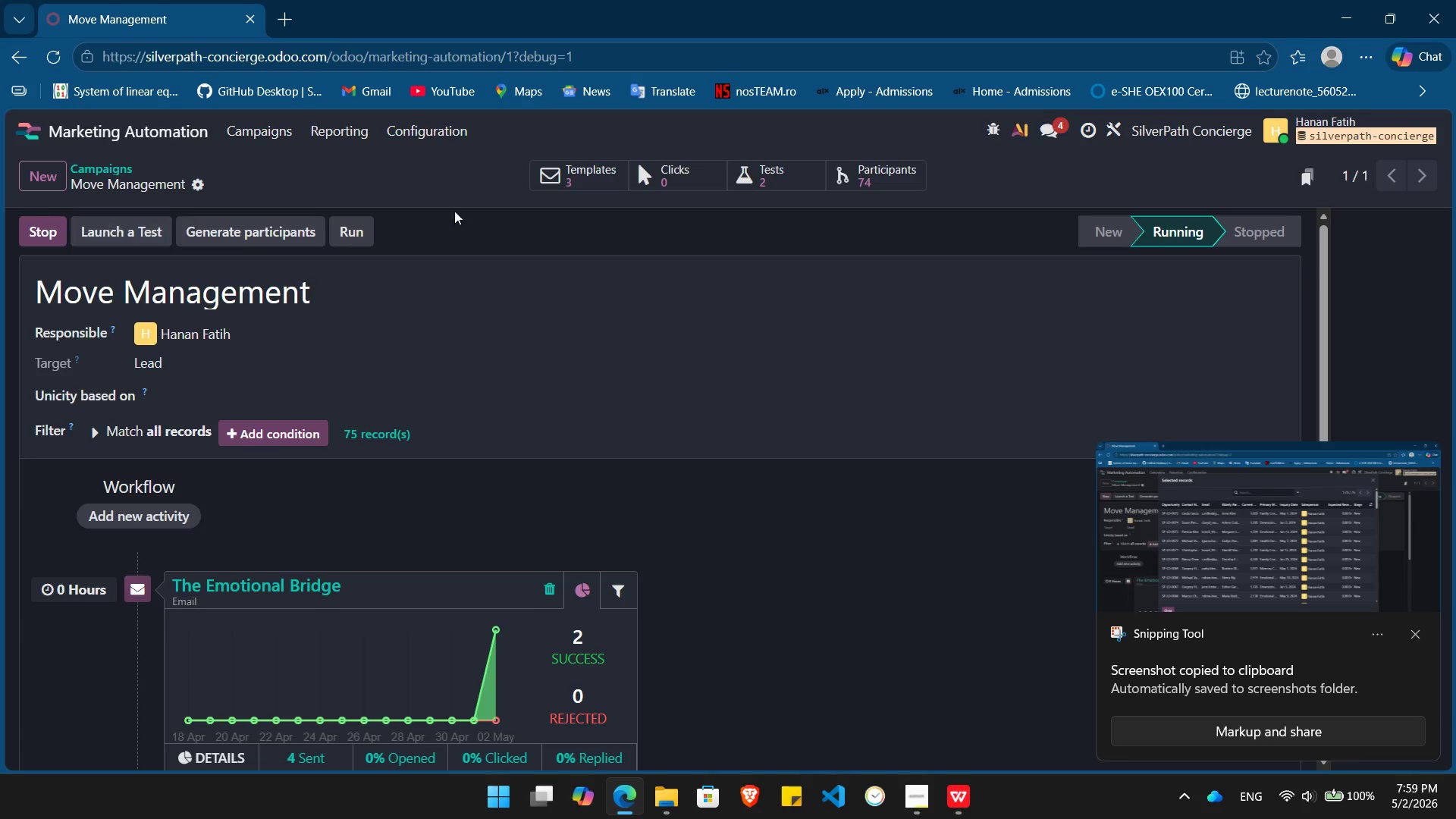 
key(Alt+Tab)